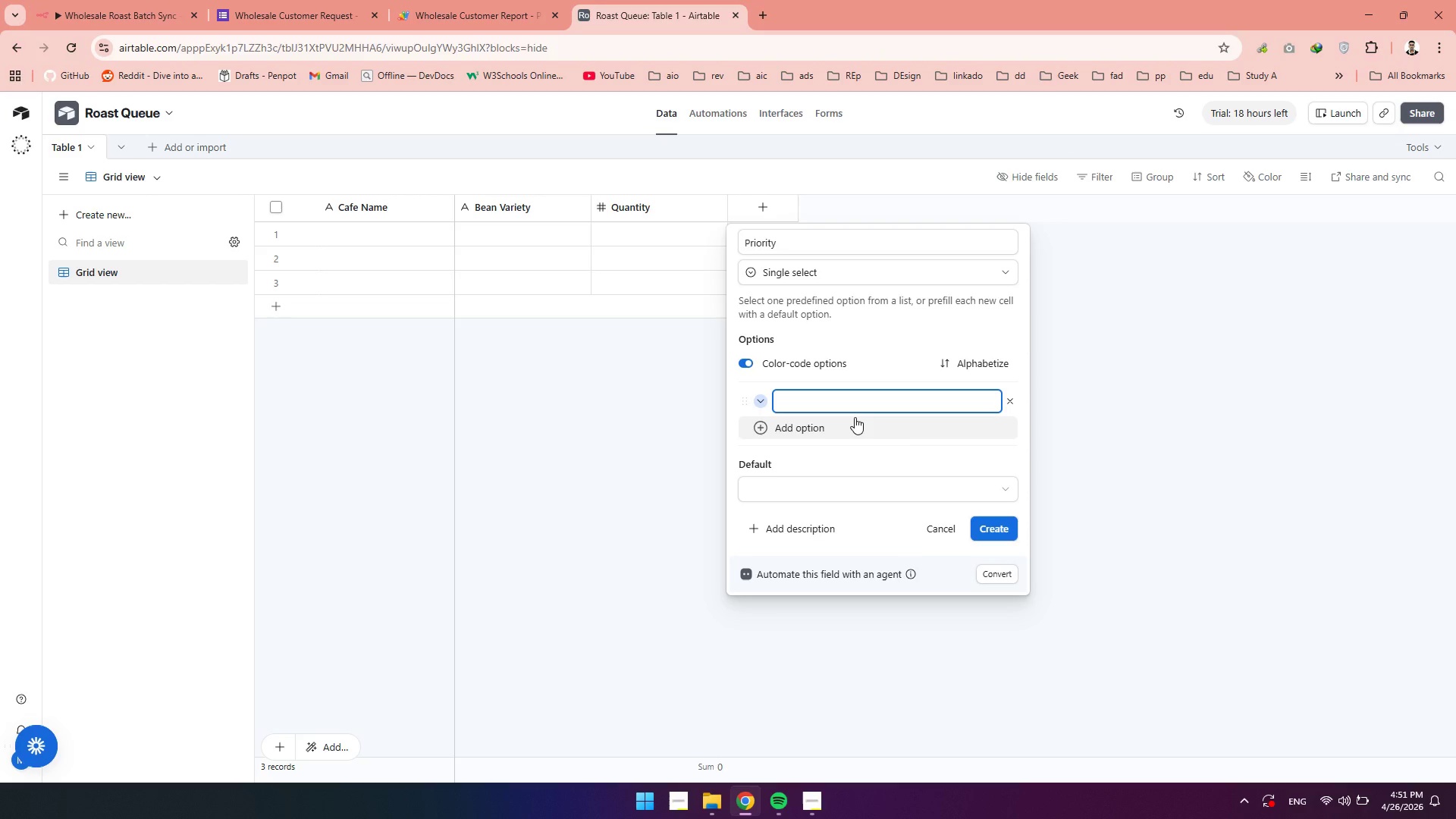 
type(Single )
 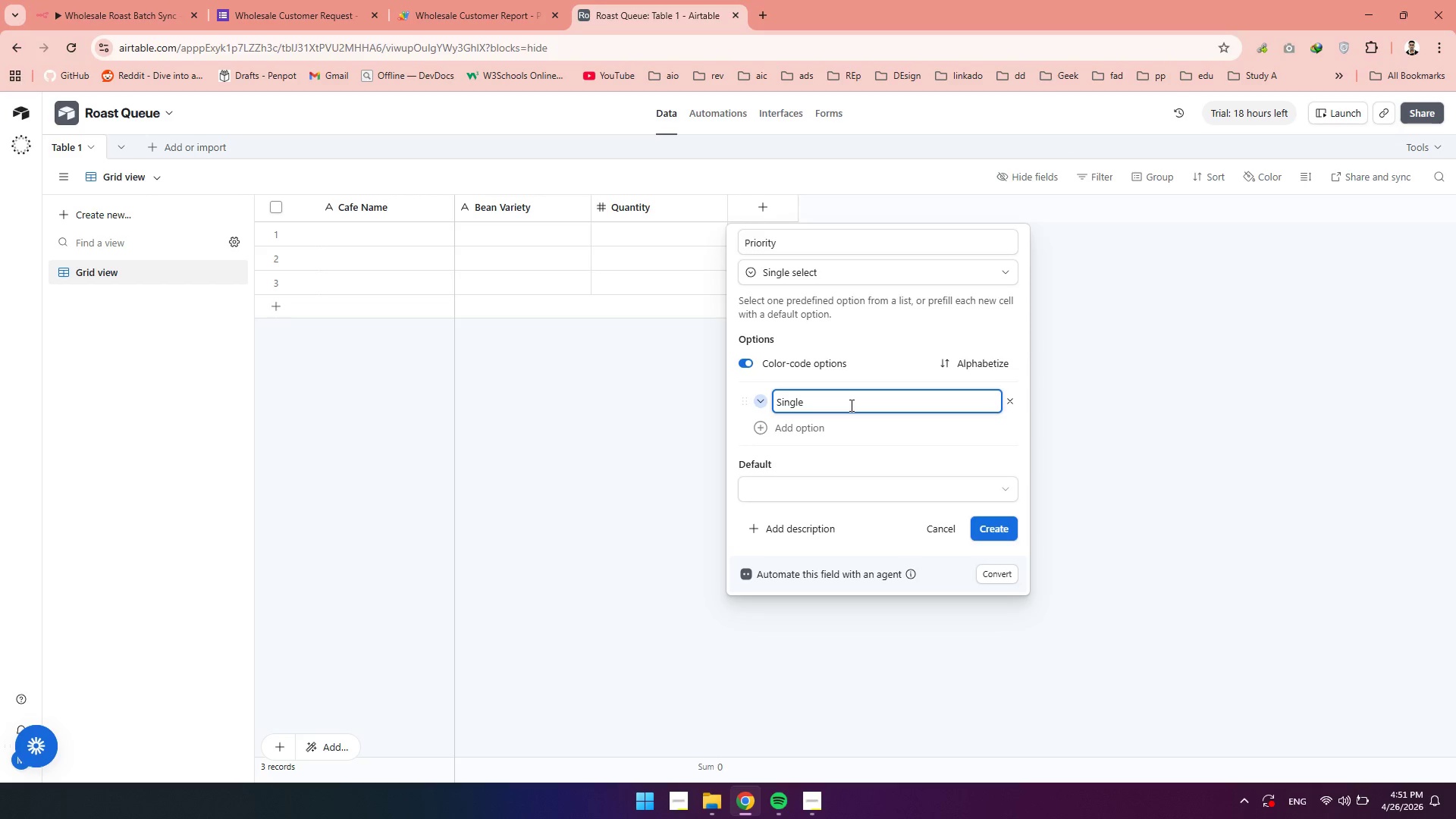 
key(Backspace)
 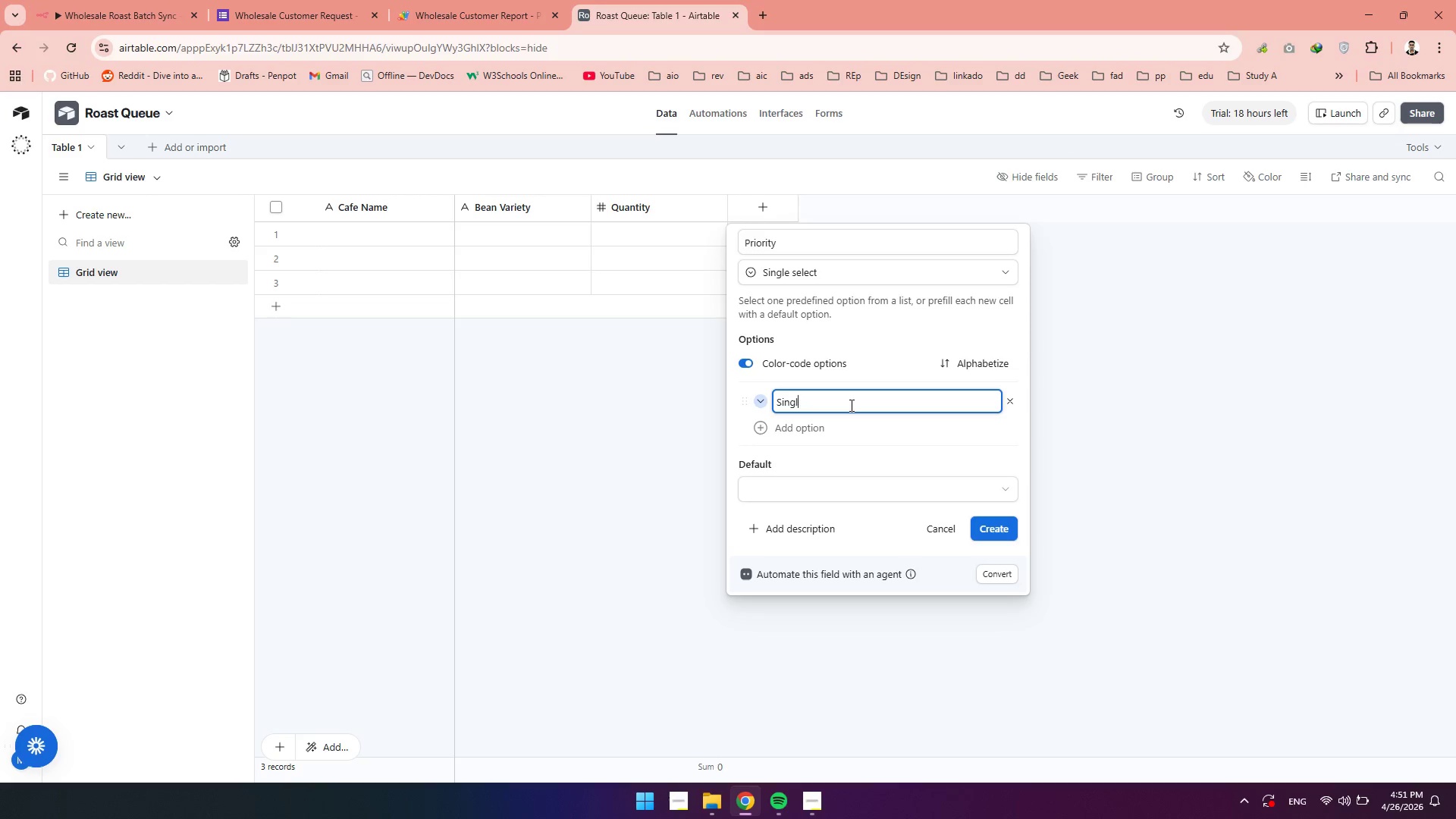 
key(Backspace)
 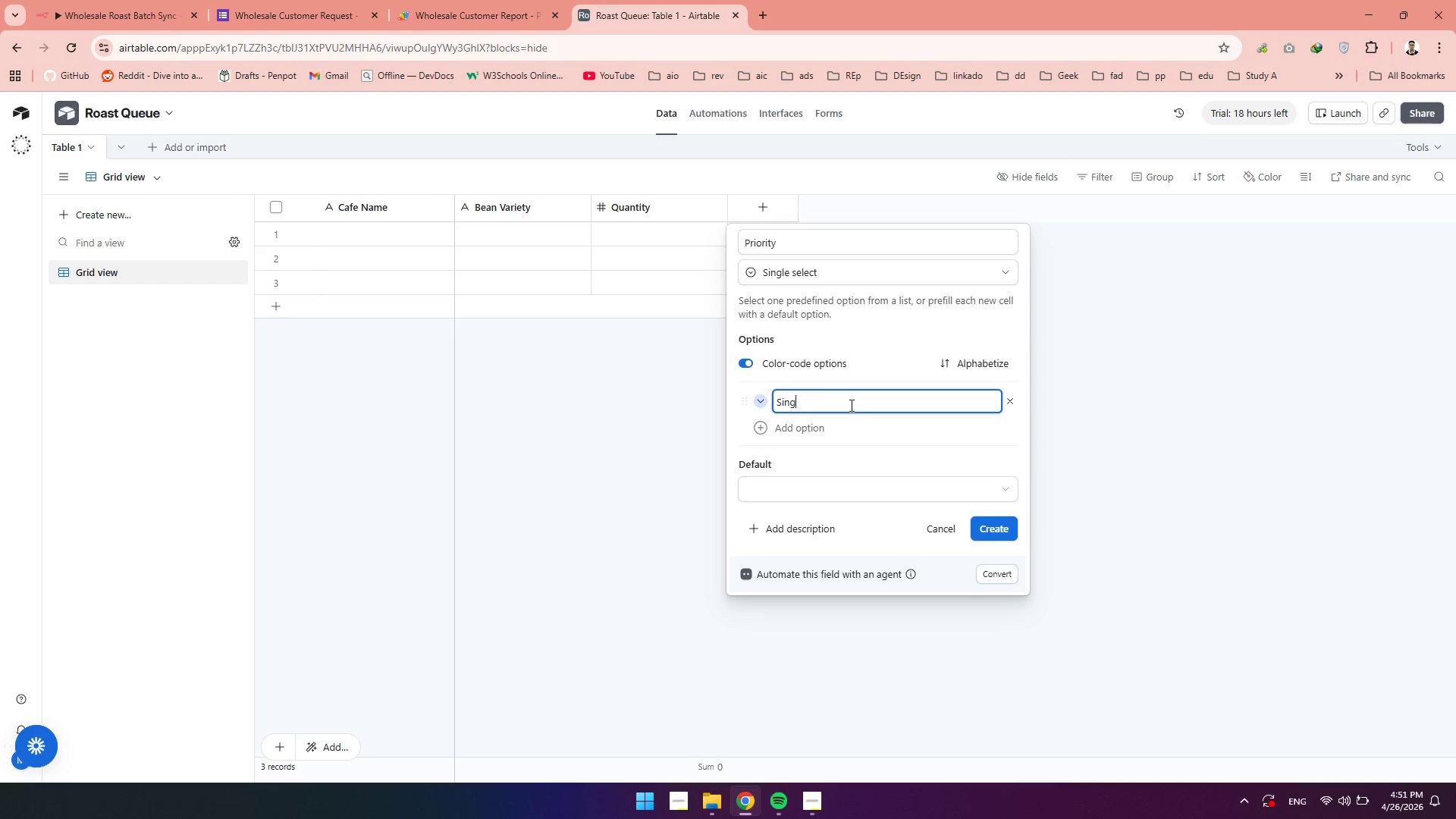 
key(Backspace)
 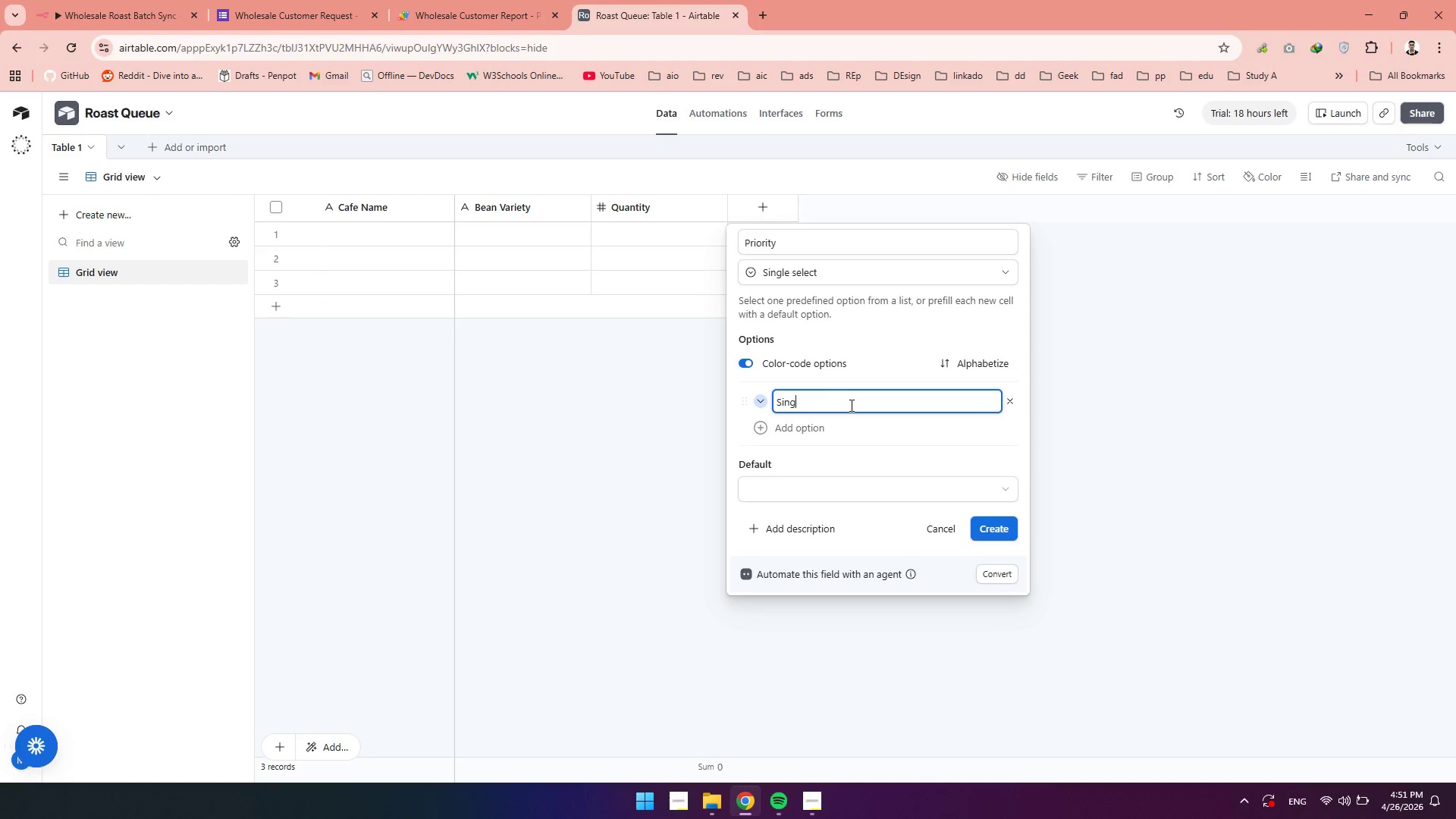 
key(Backspace)
 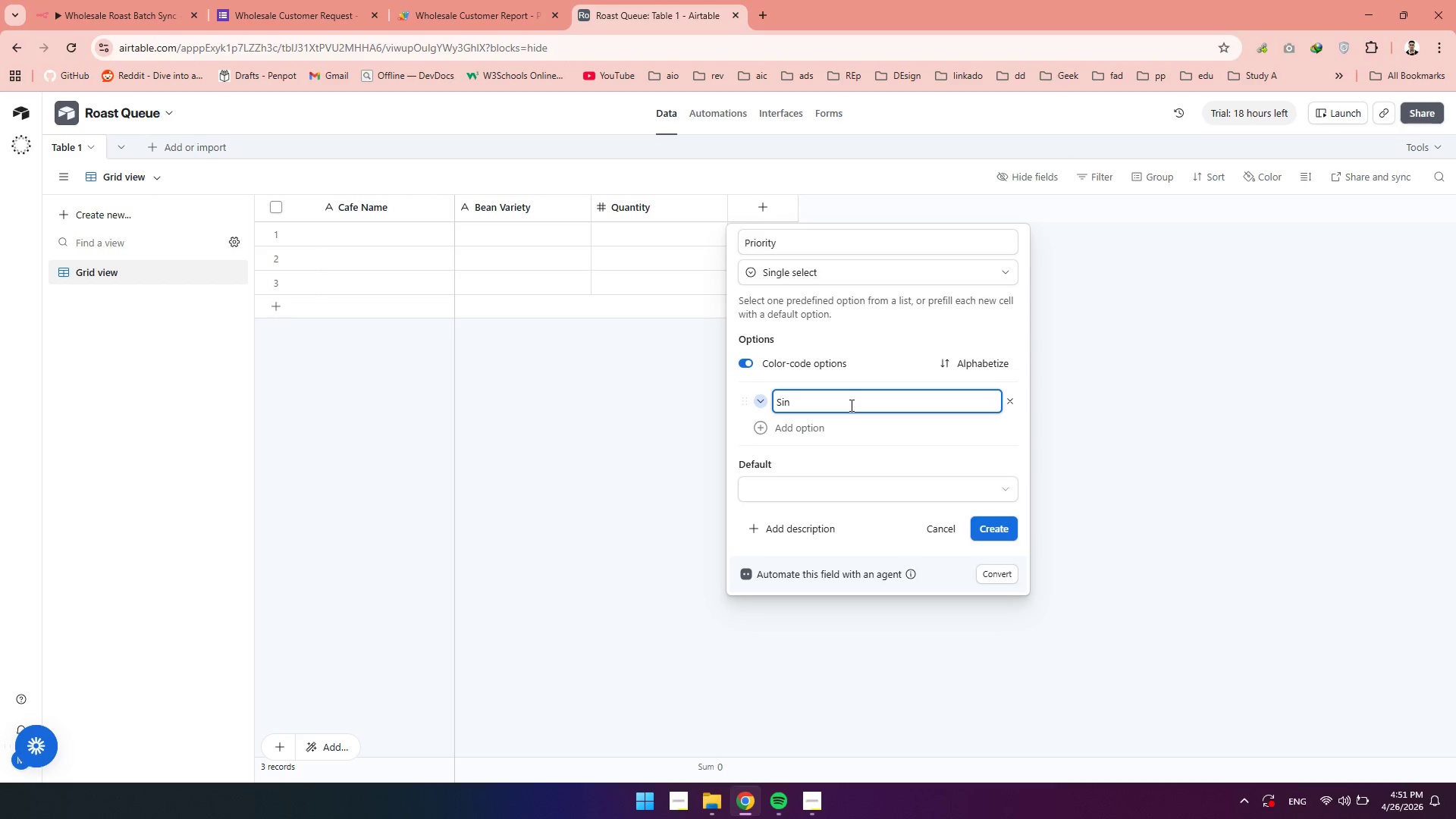 
key(Backspace)
 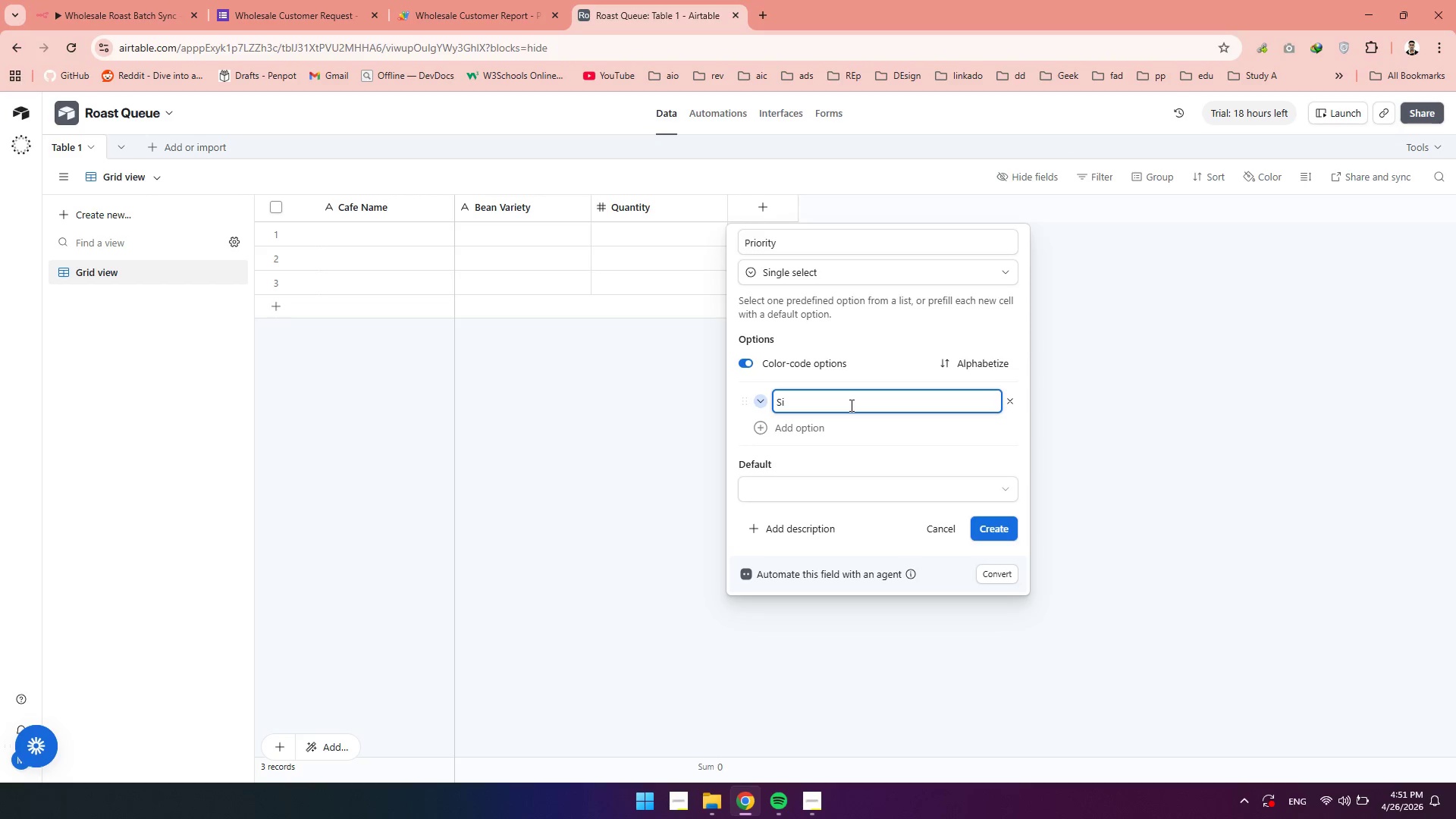 
key(Backspace)
 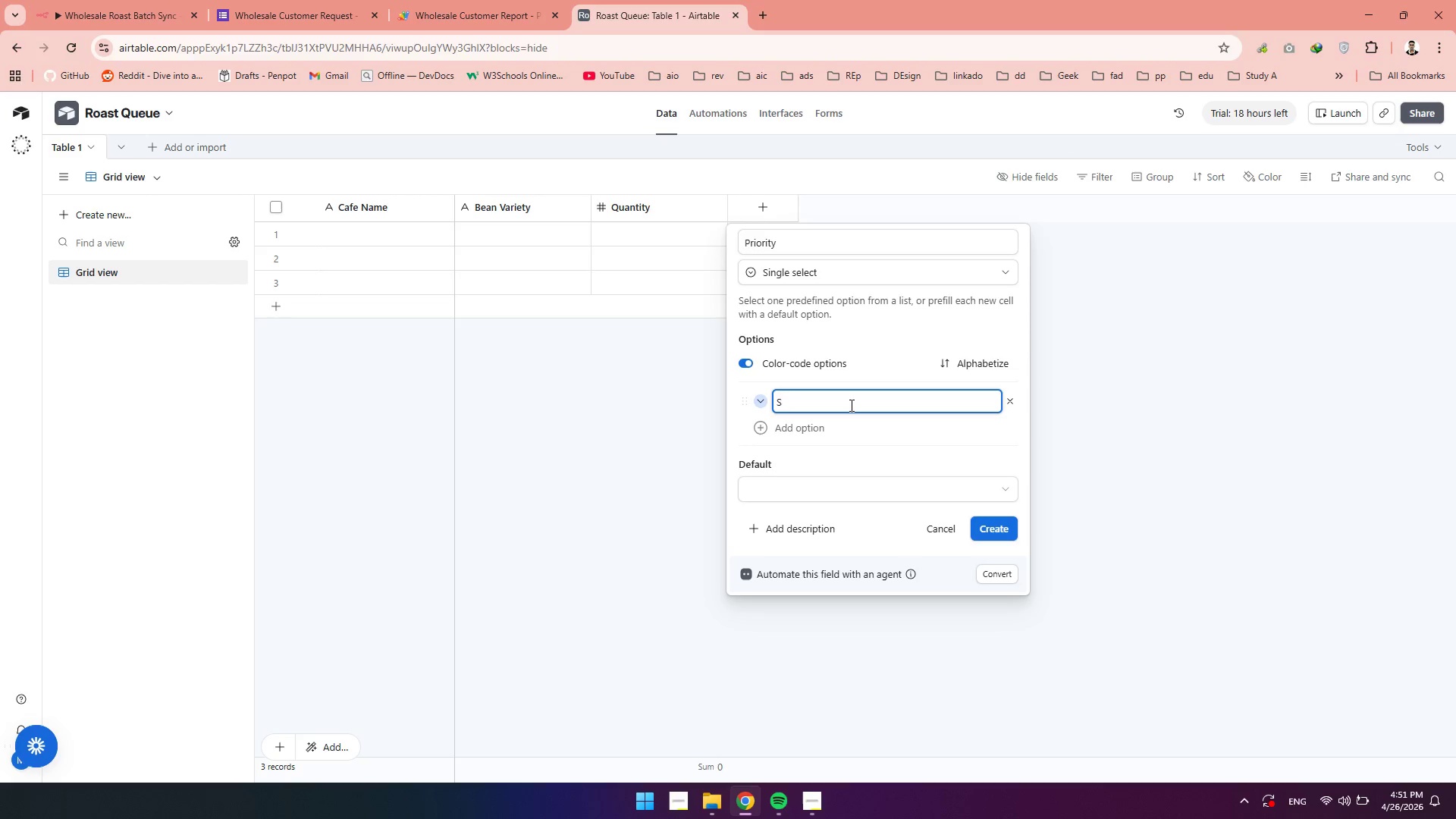 
key(Backspace)
 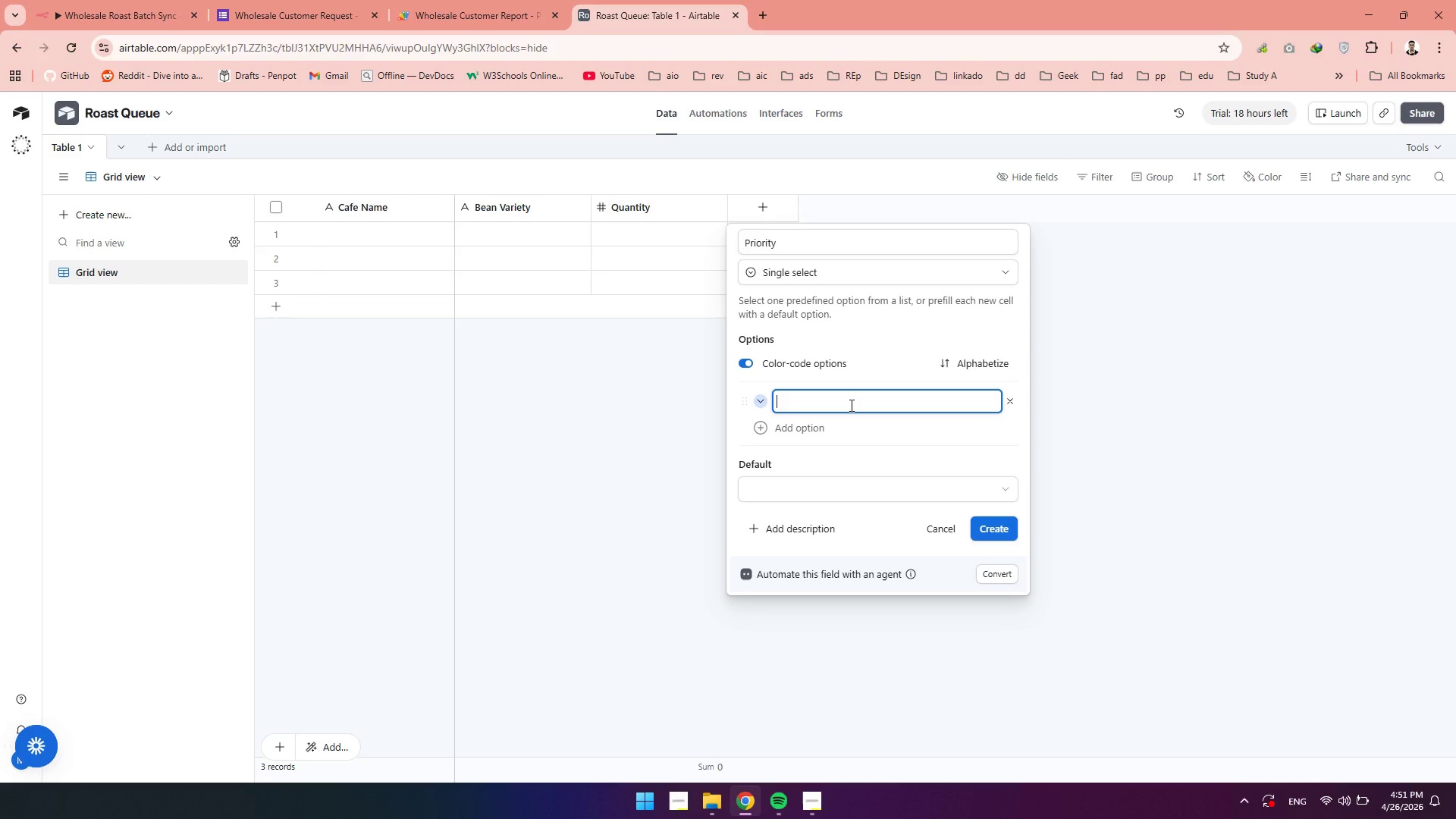 
key(Backspace)
 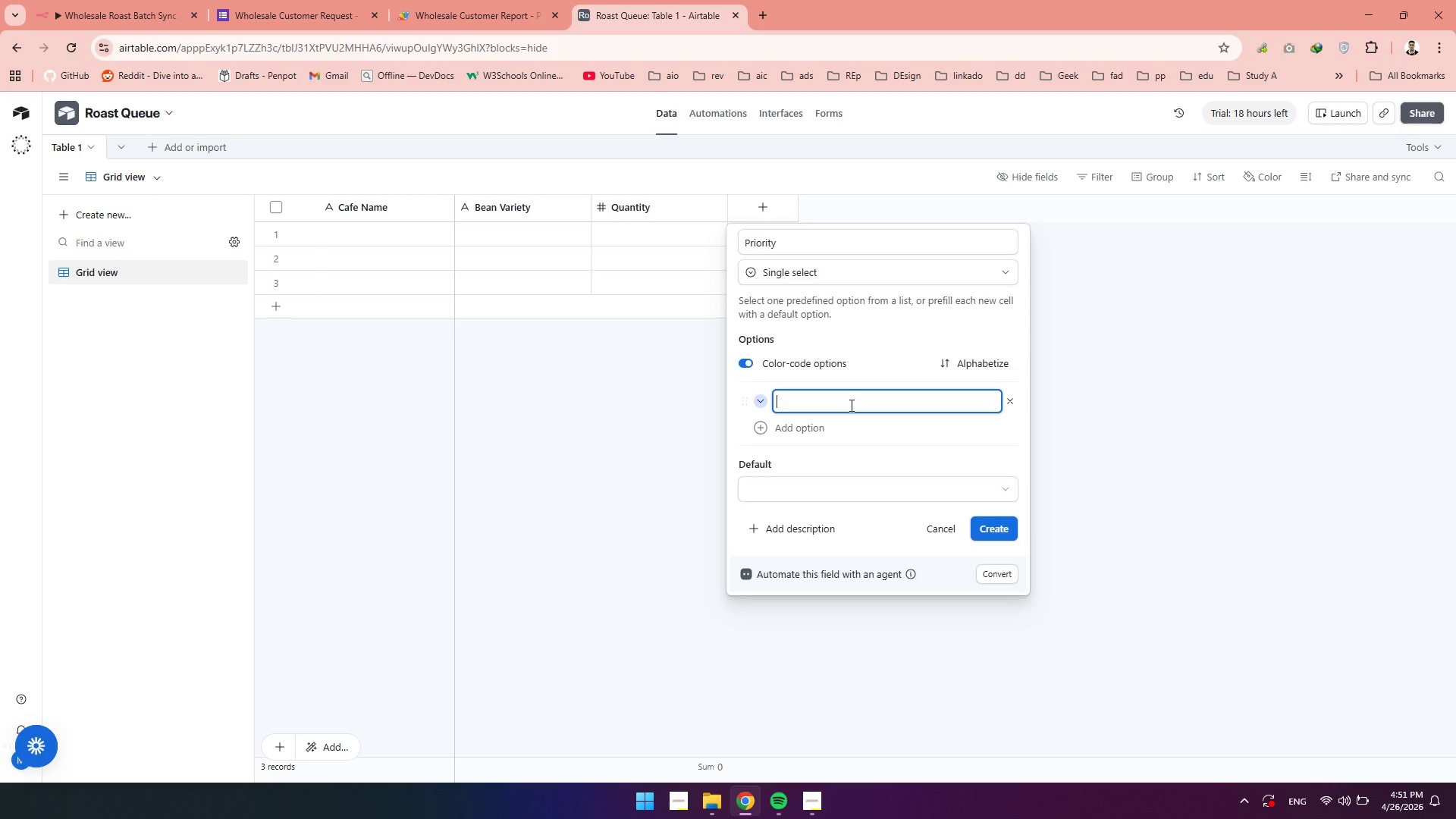 
key(Backspace)
 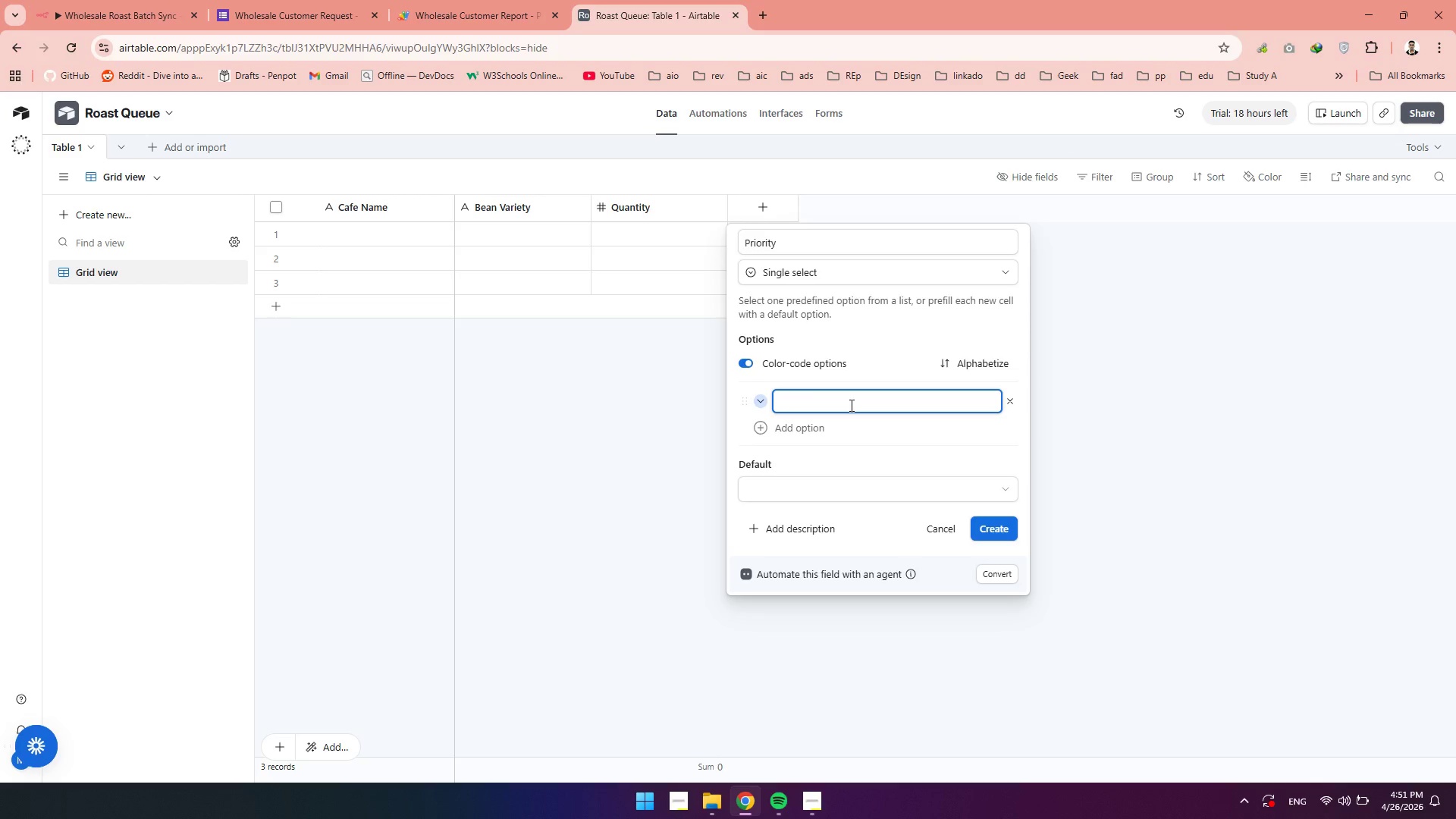 
key(Backspace)
 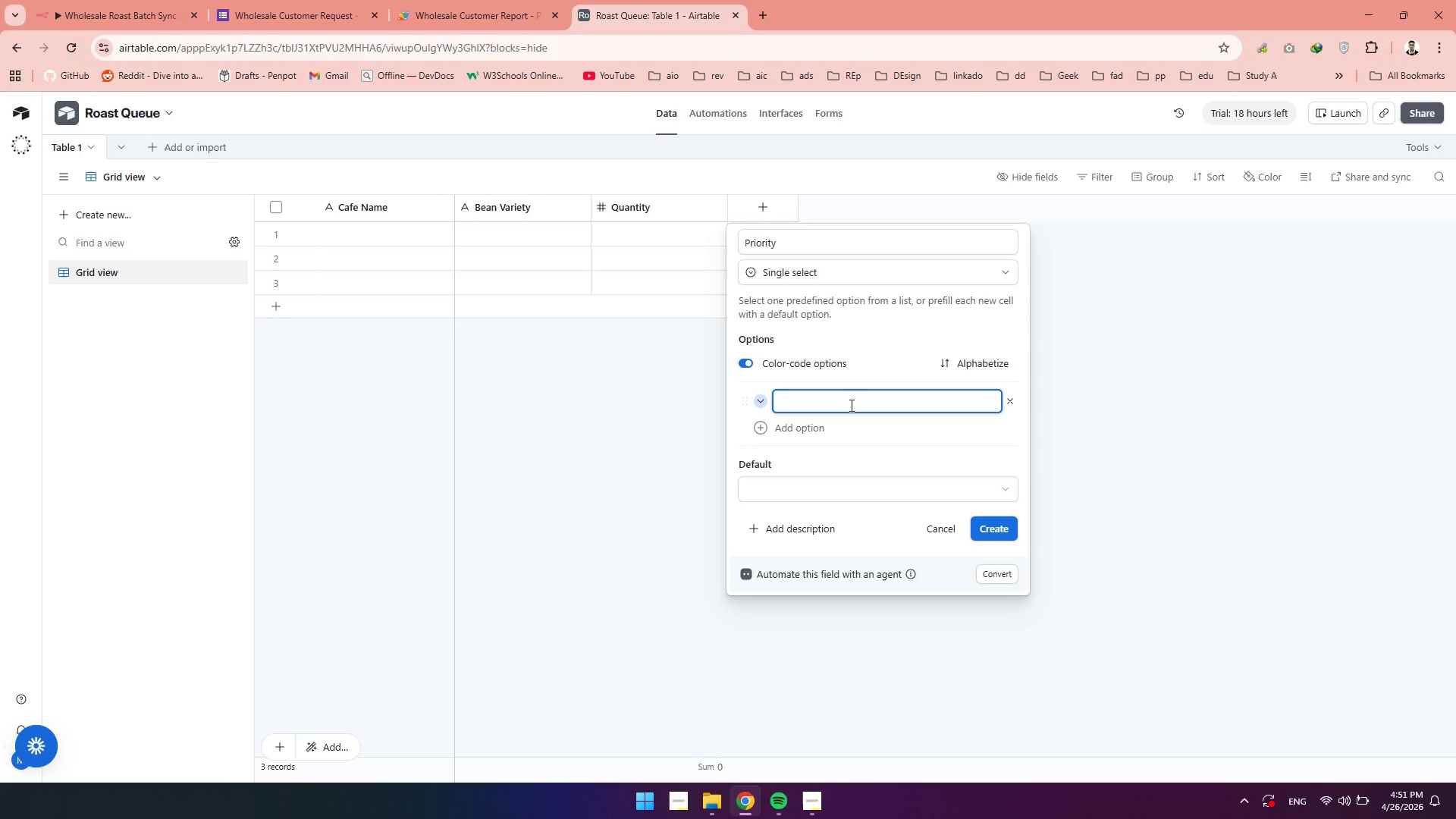 
key(Backspace)
 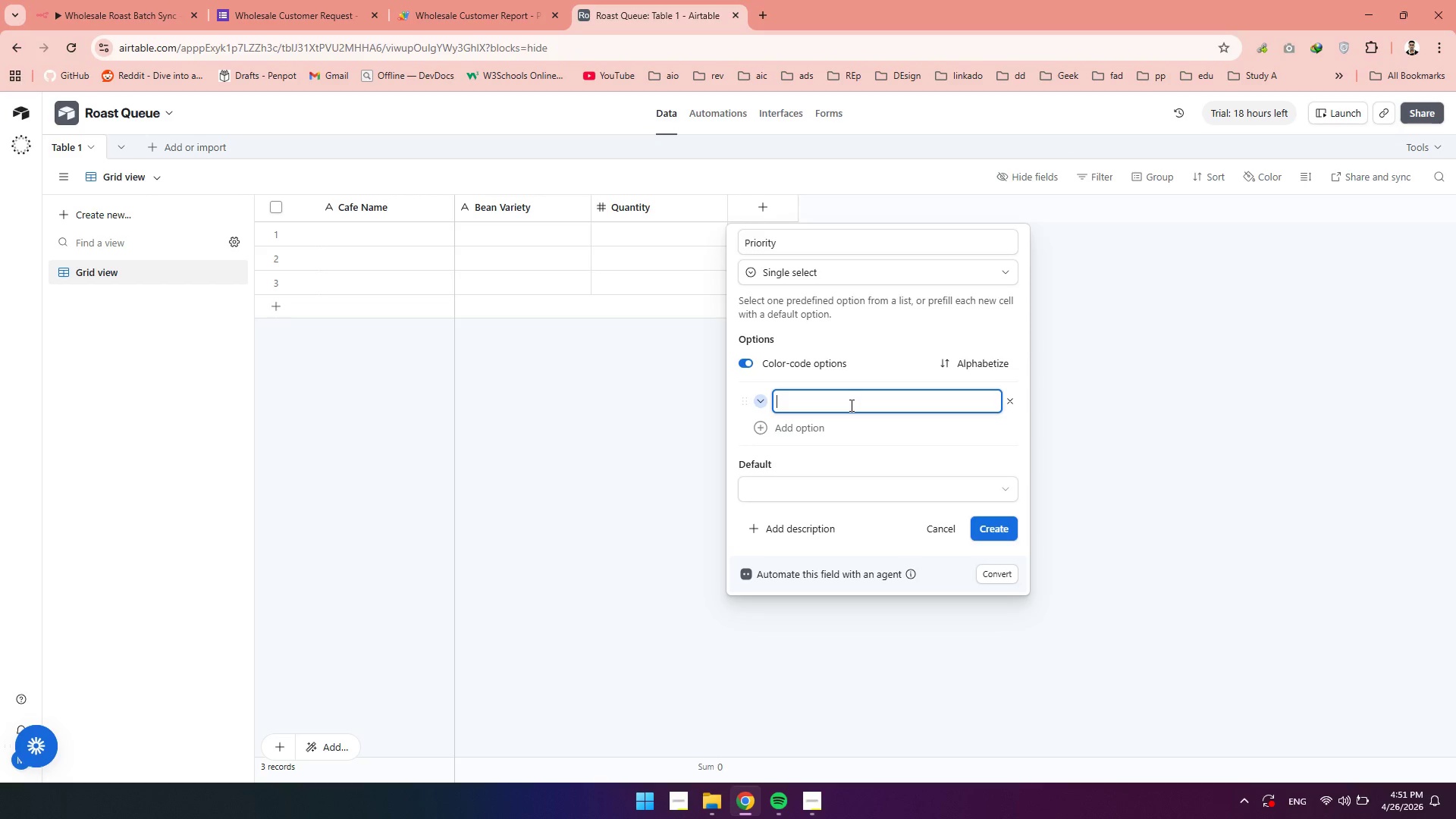 
key(Backspace)
 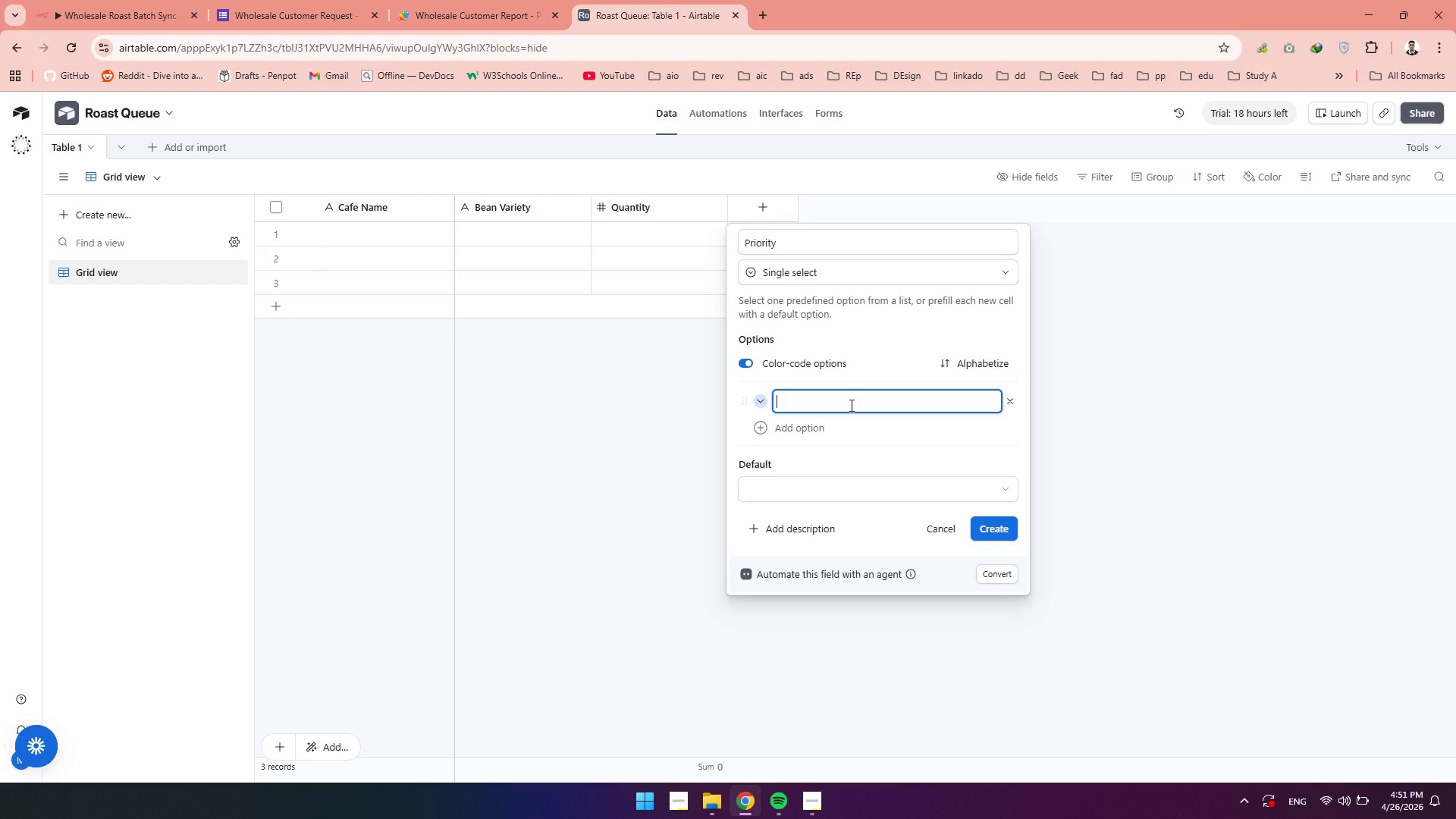 
key(Backspace)
 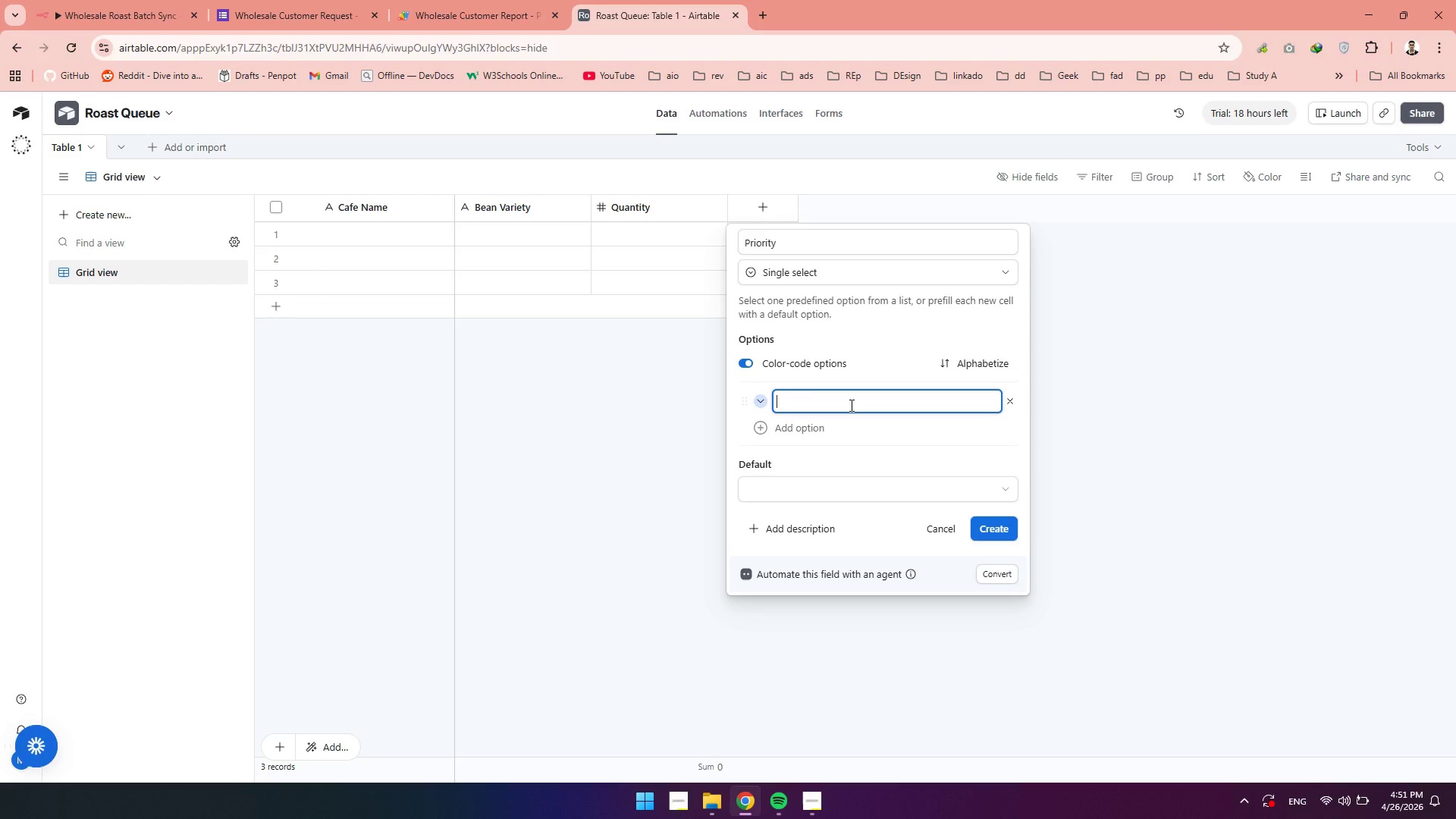 
key(Backspace)
 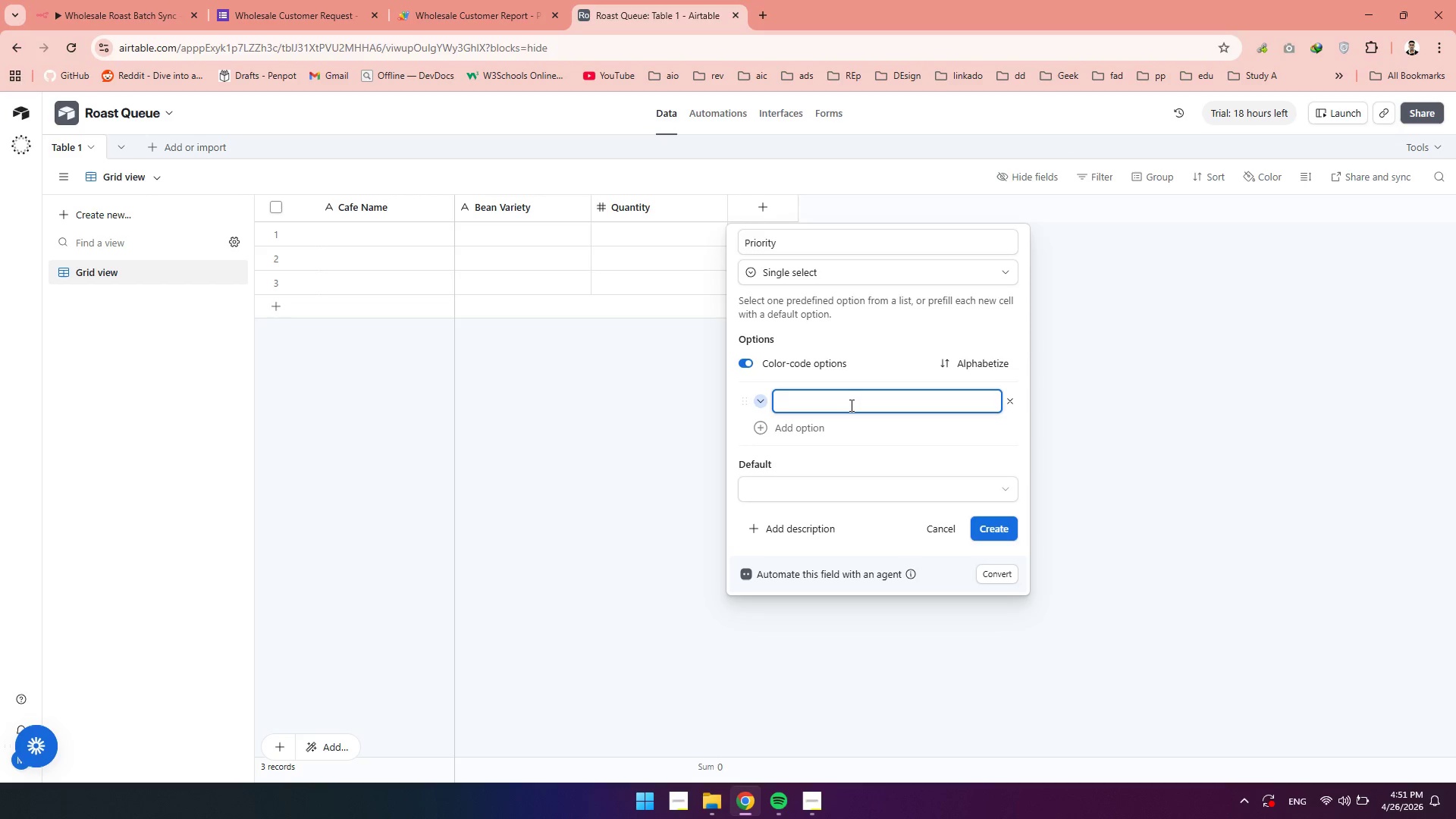 
key(Backspace)
 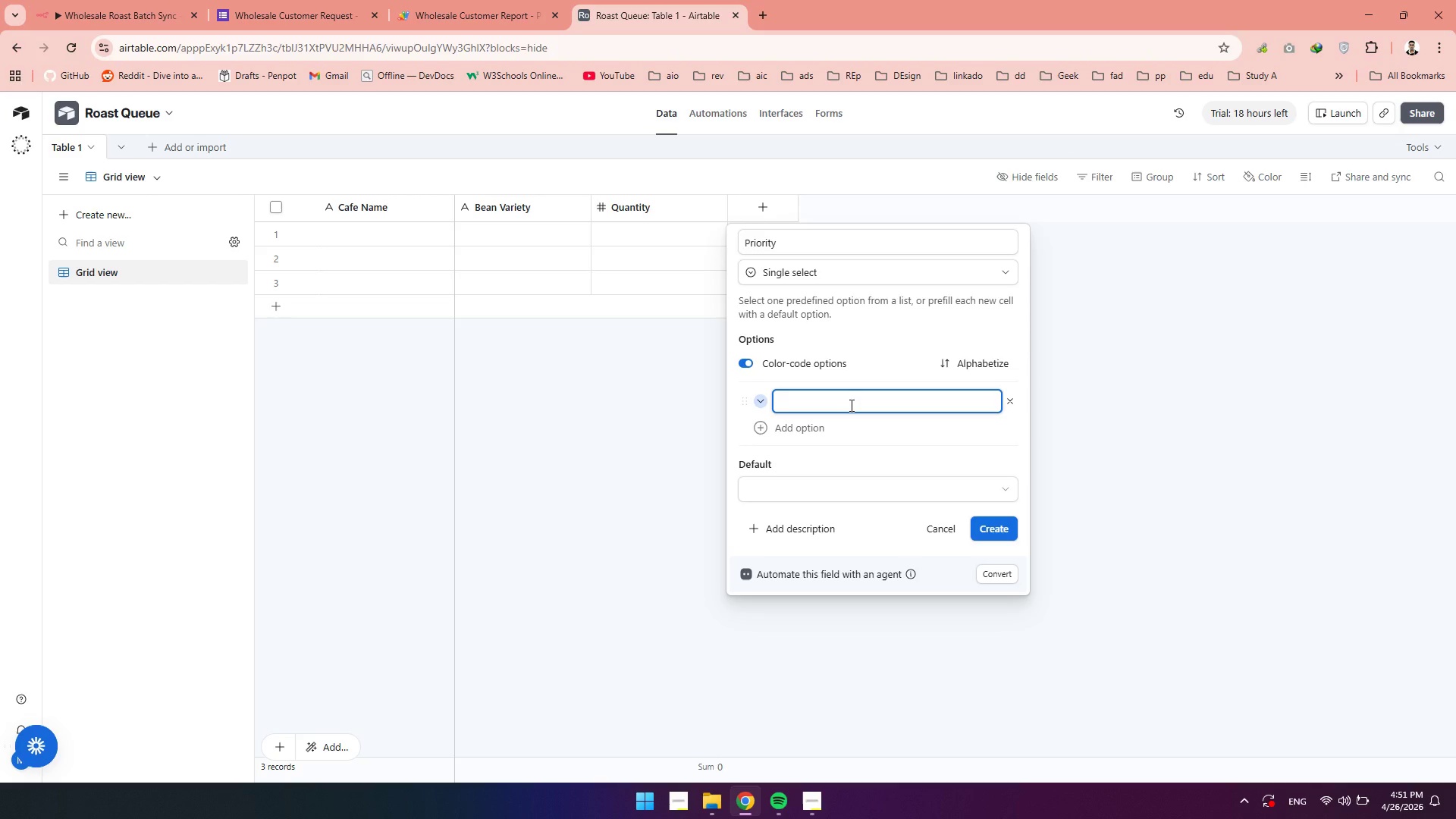 
key(Backspace)
 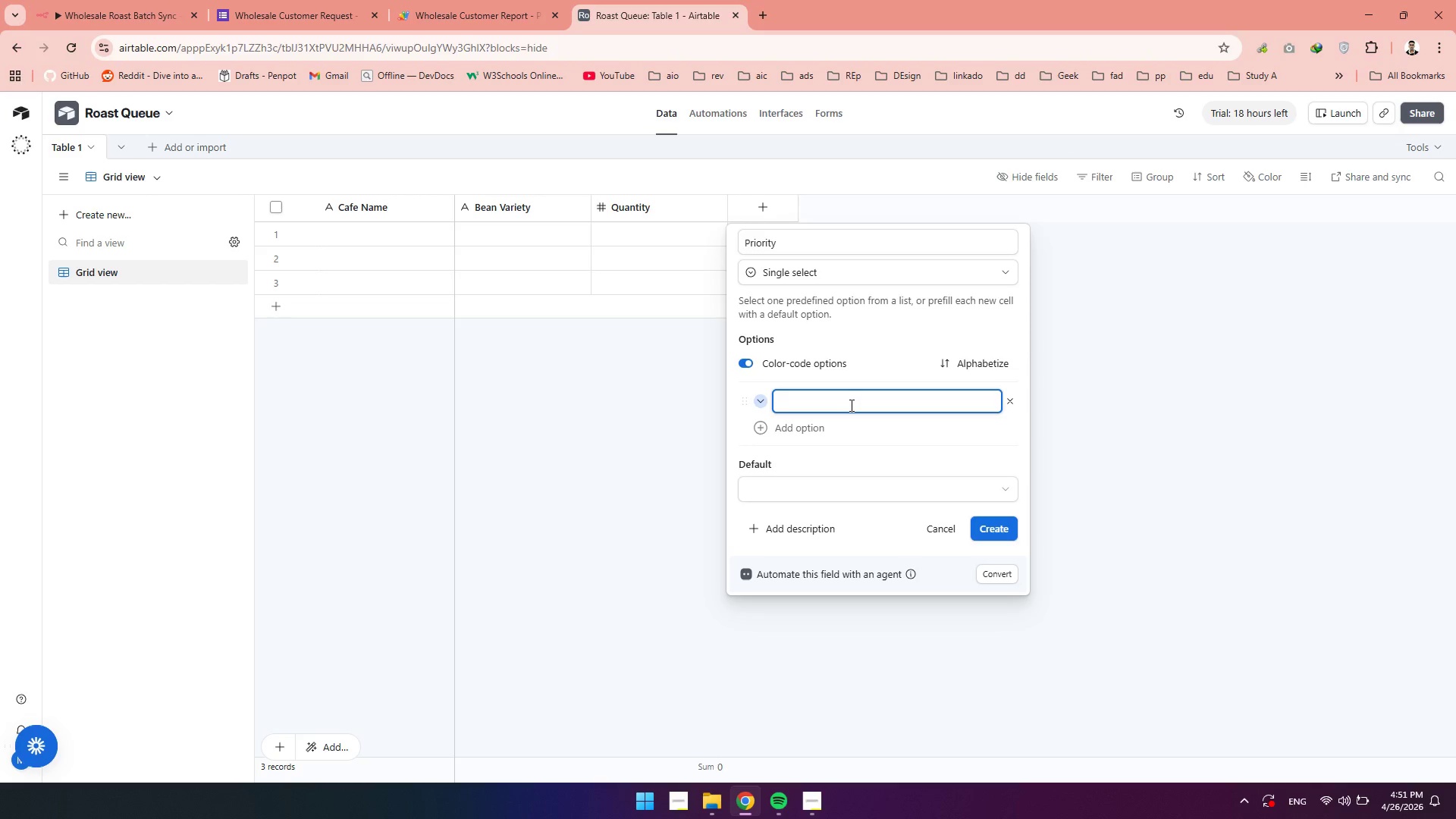 
key(Backspace)
 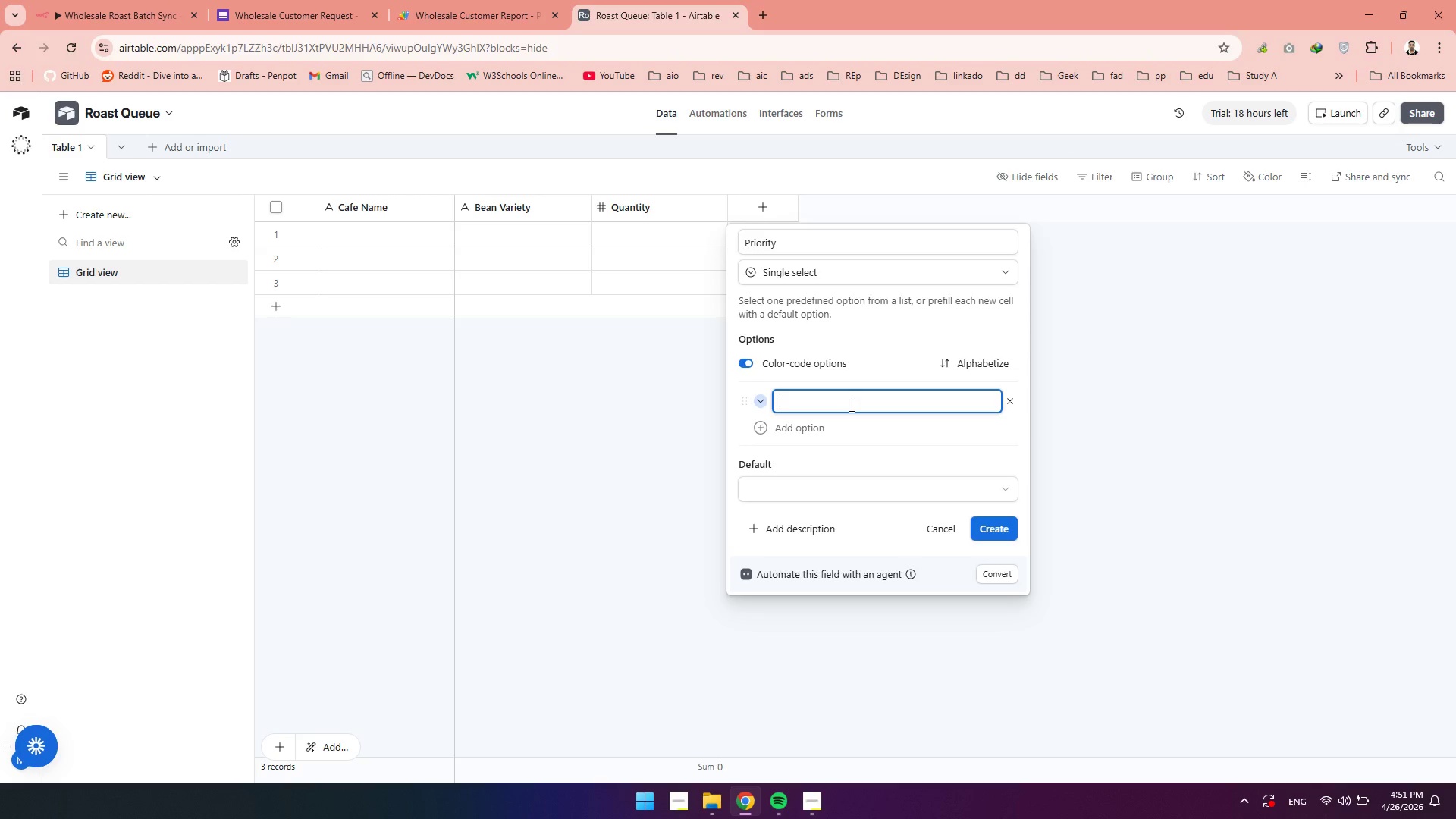 
key(Backspace)
 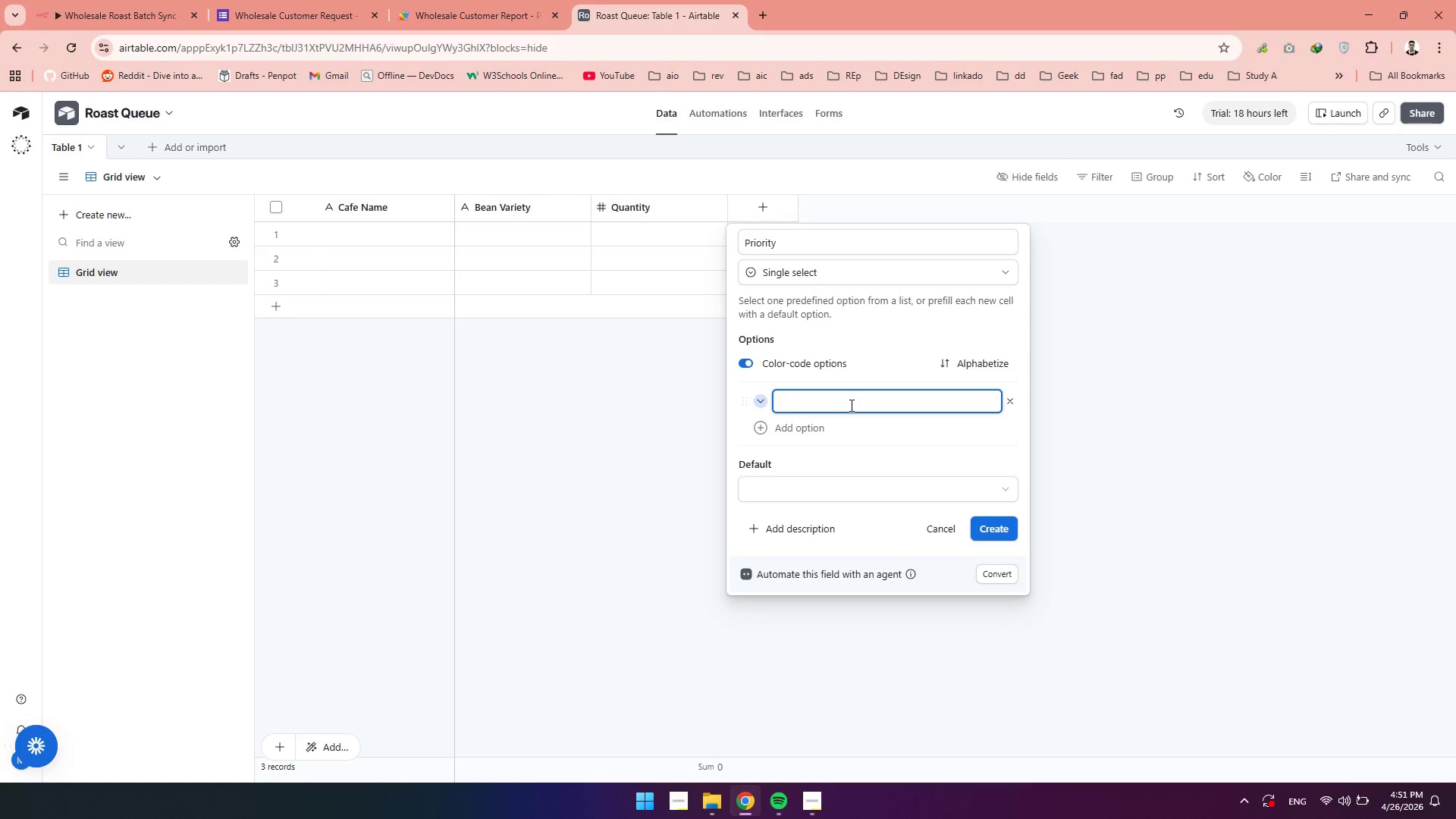 
wait(8.06)
 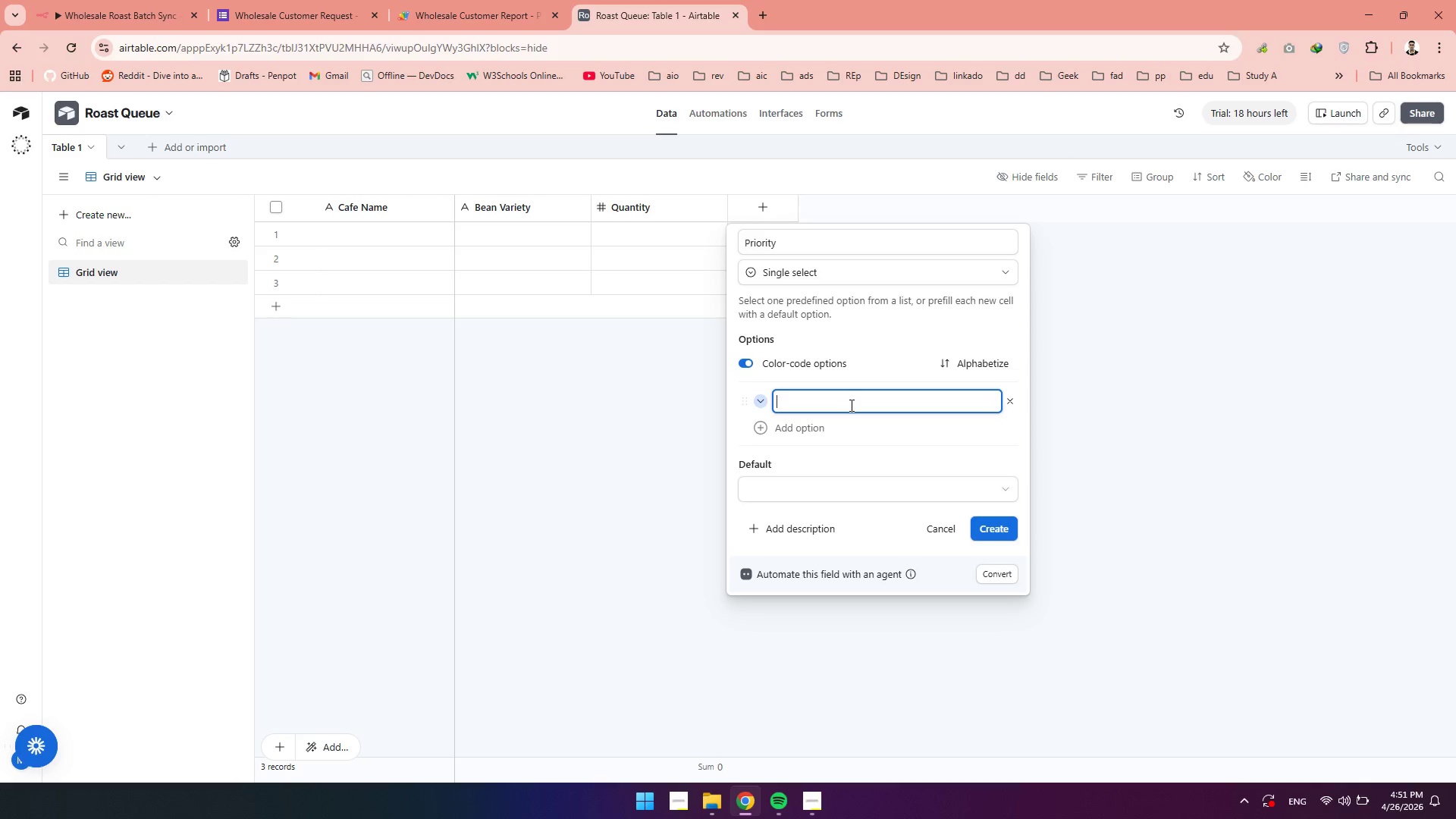 
type(Standard)
 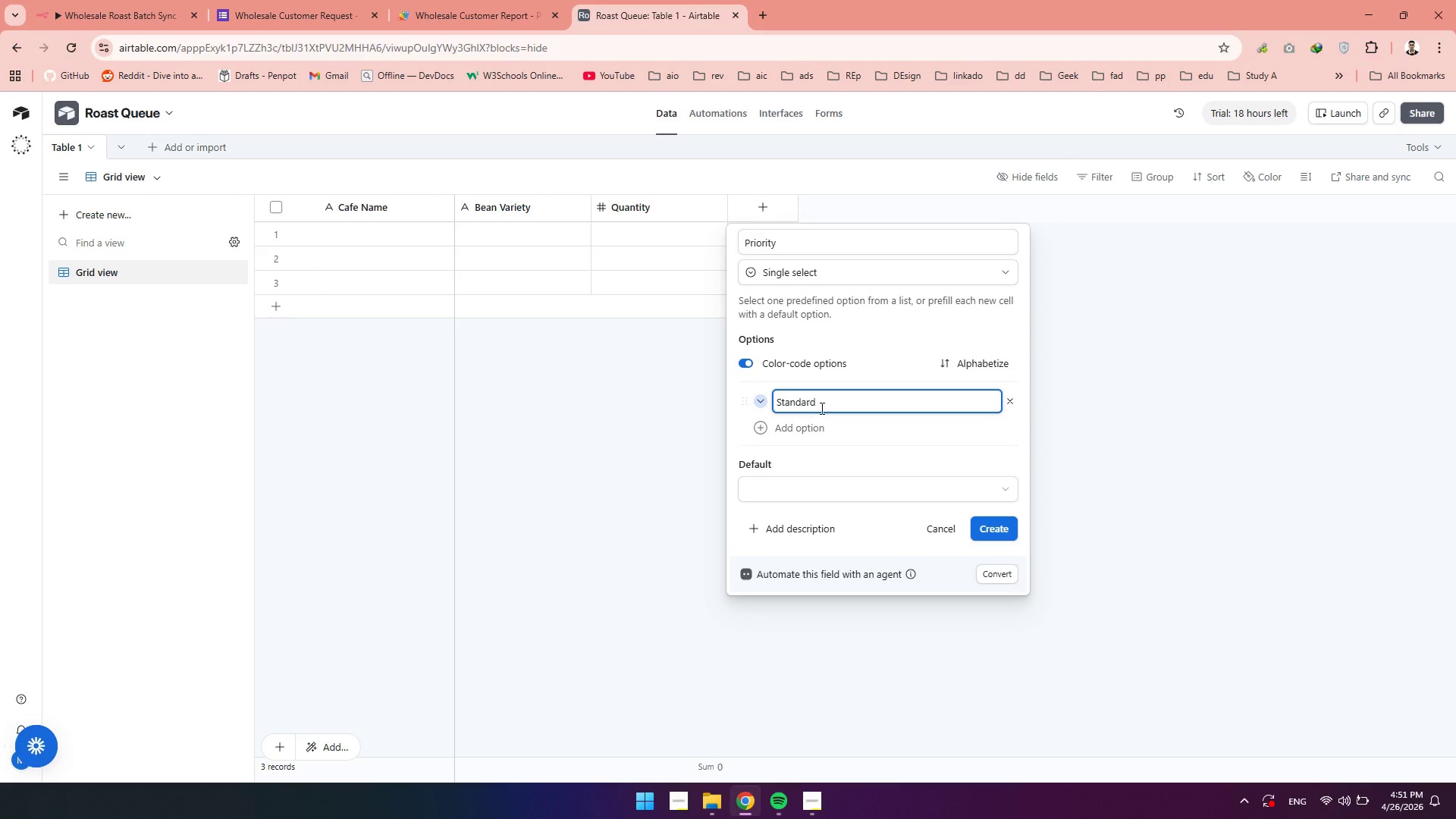 
left_click([827, 422])
 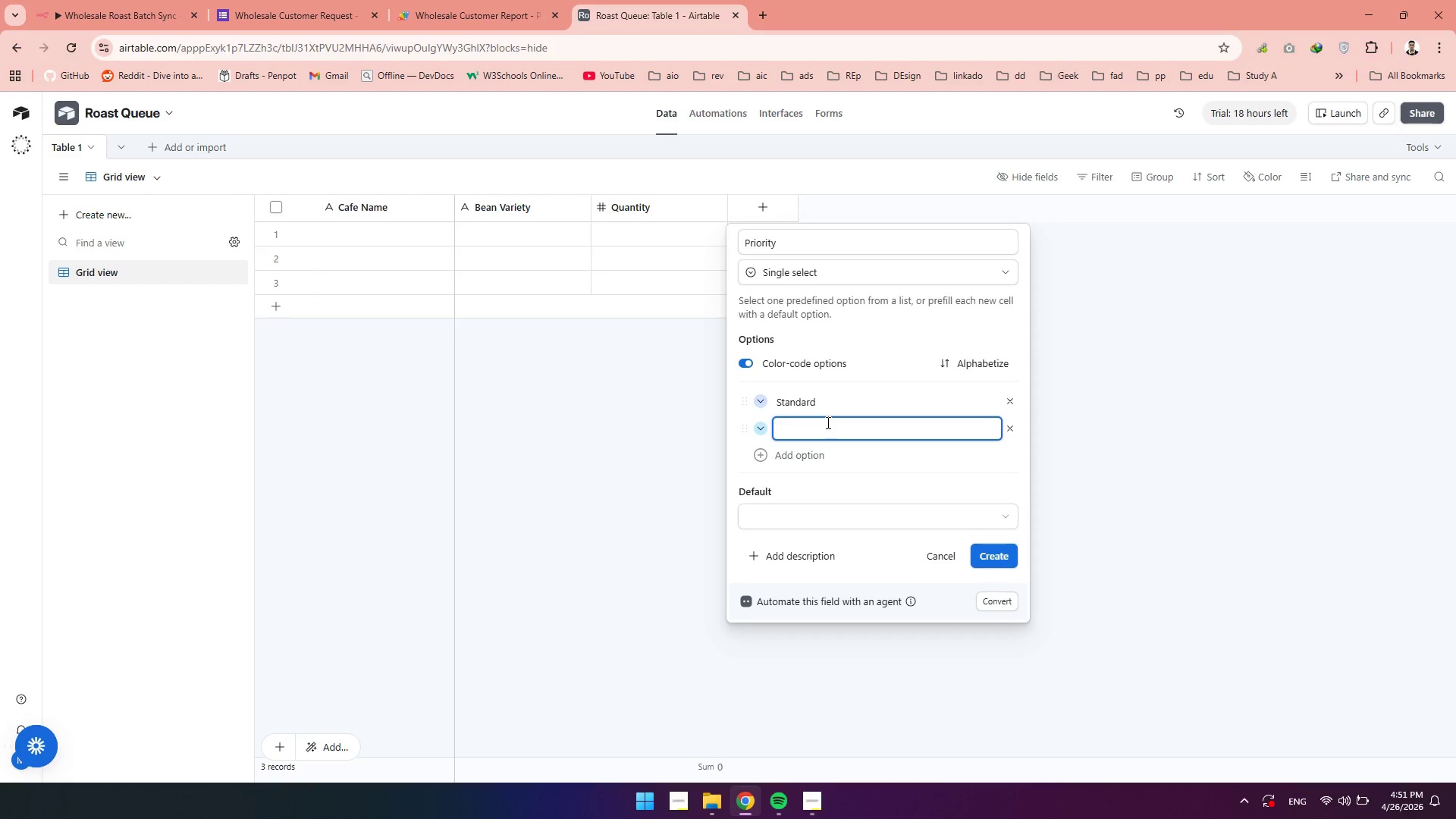 
type(Hif)
key(Backspace)
type(gh Priority)
 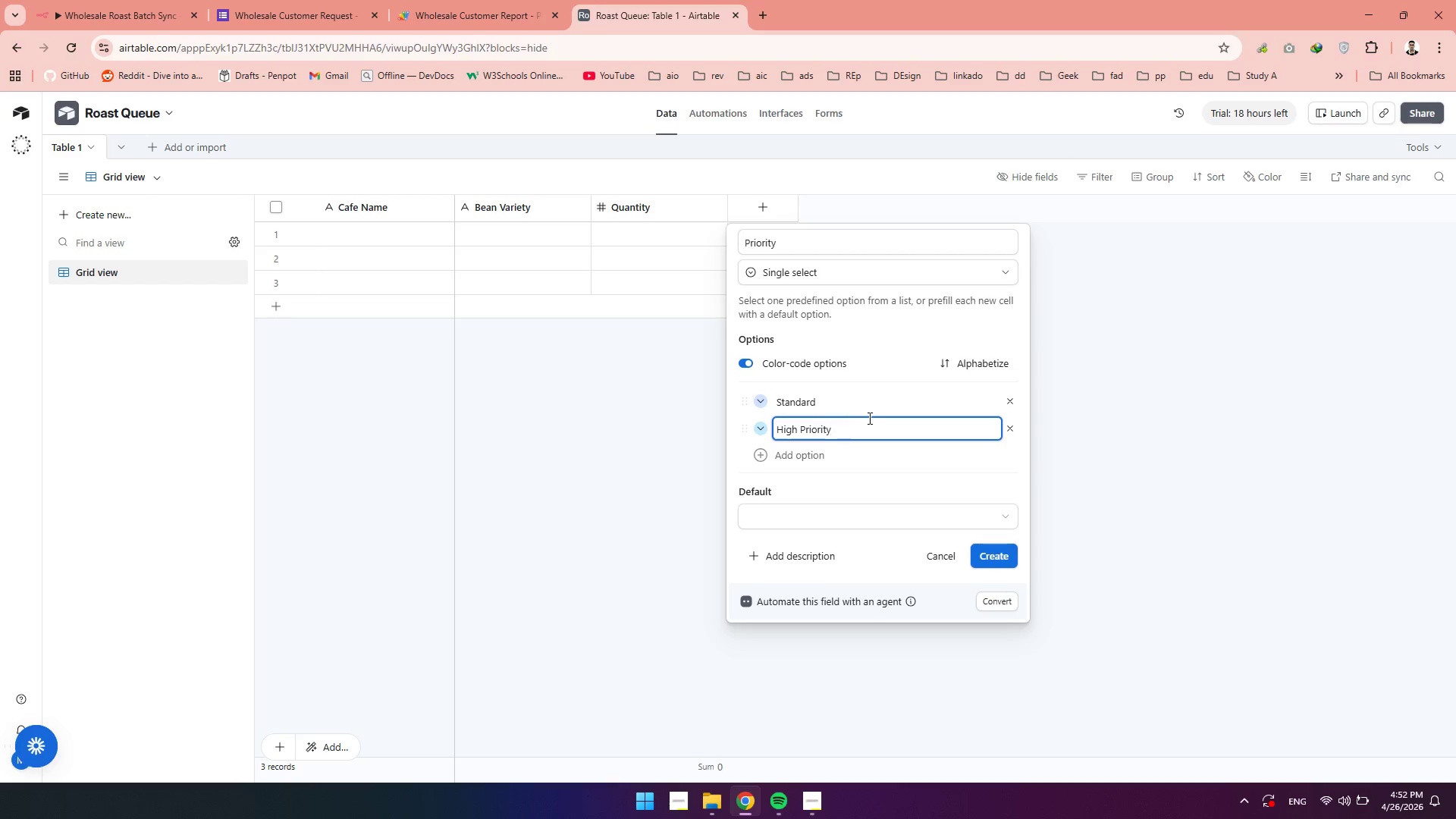 
double_click([1018, 416])
 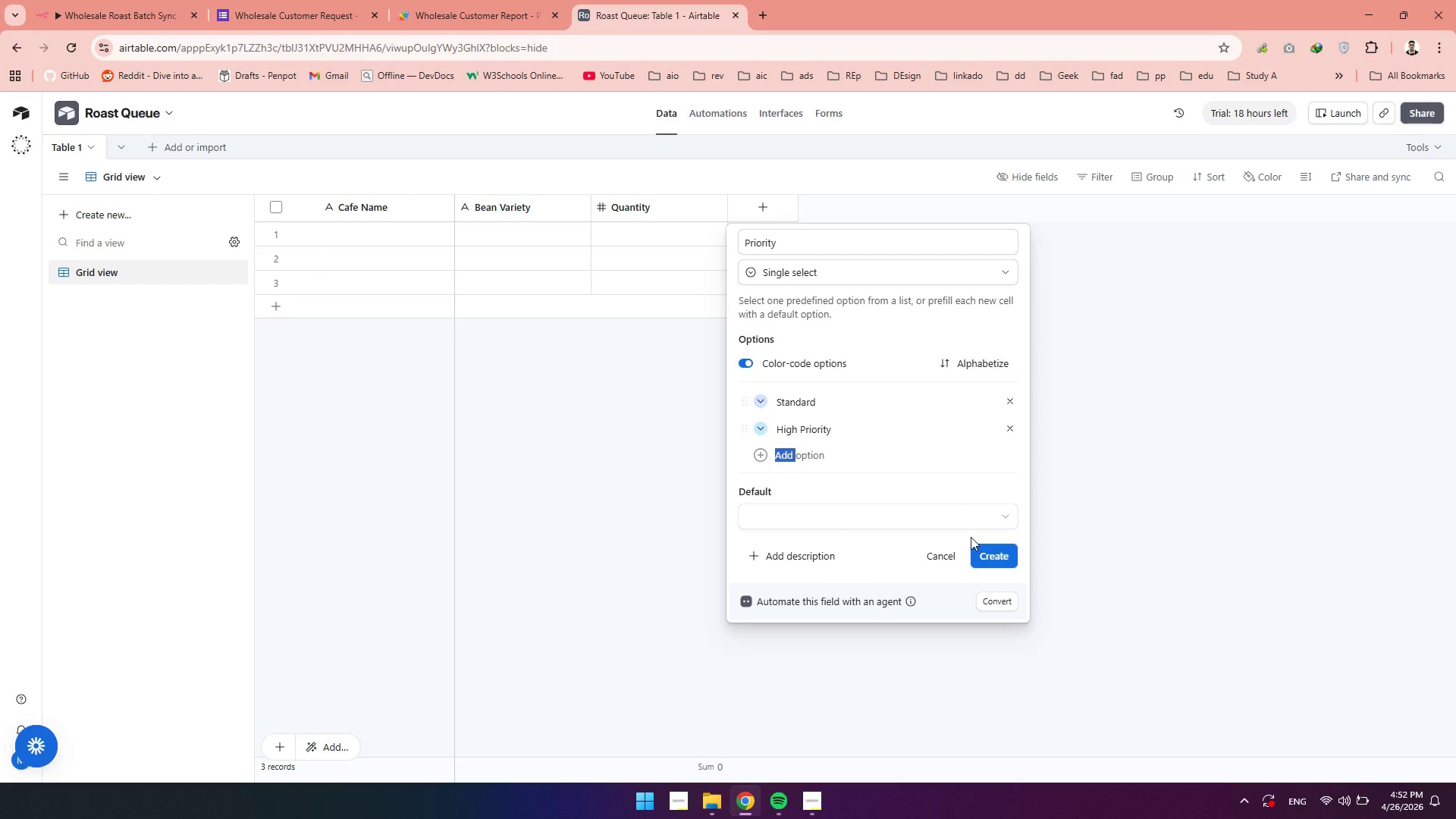 
wait(5.69)
 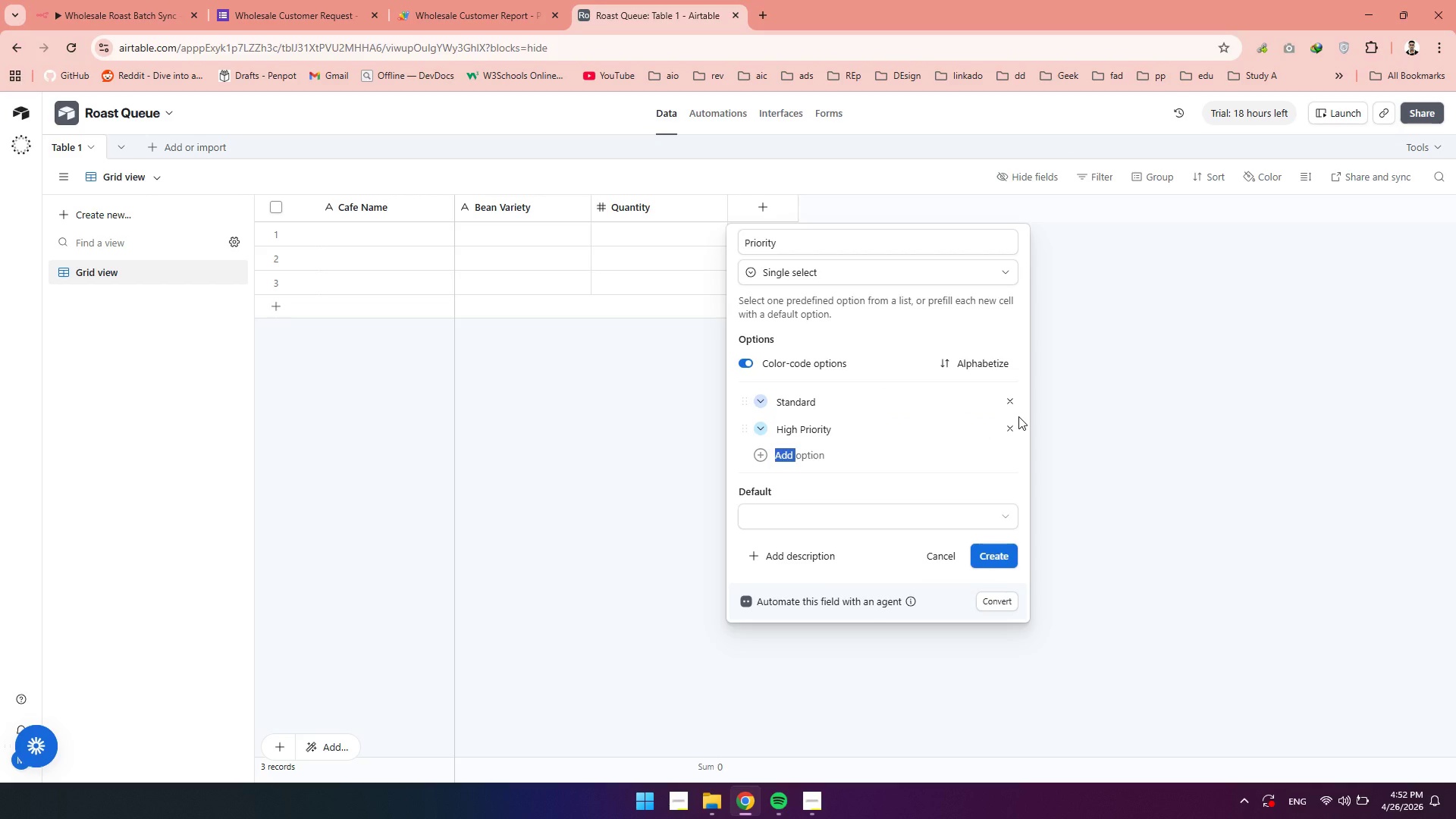 
left_click([991, 558])
 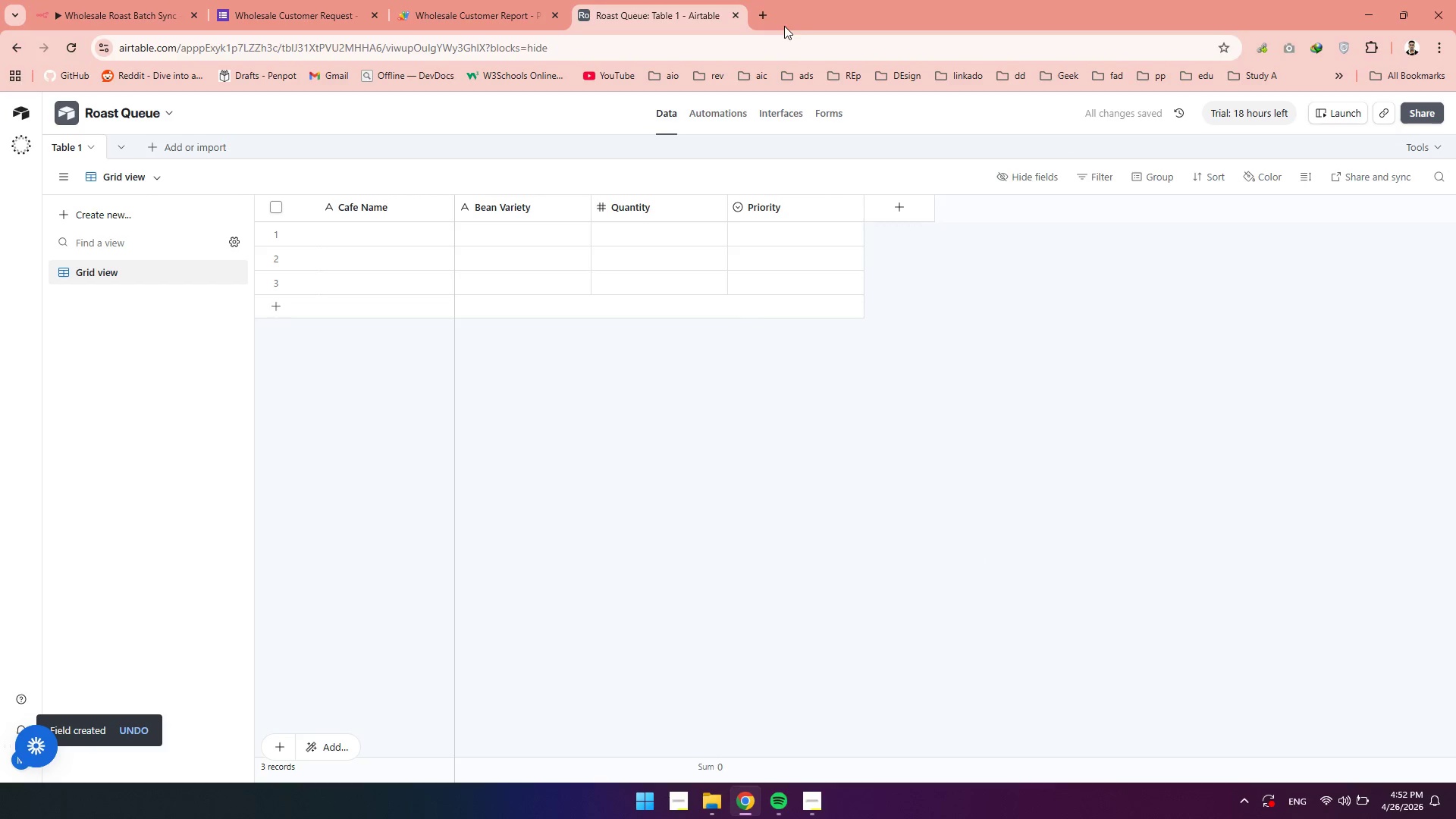 
wait(6.05)
 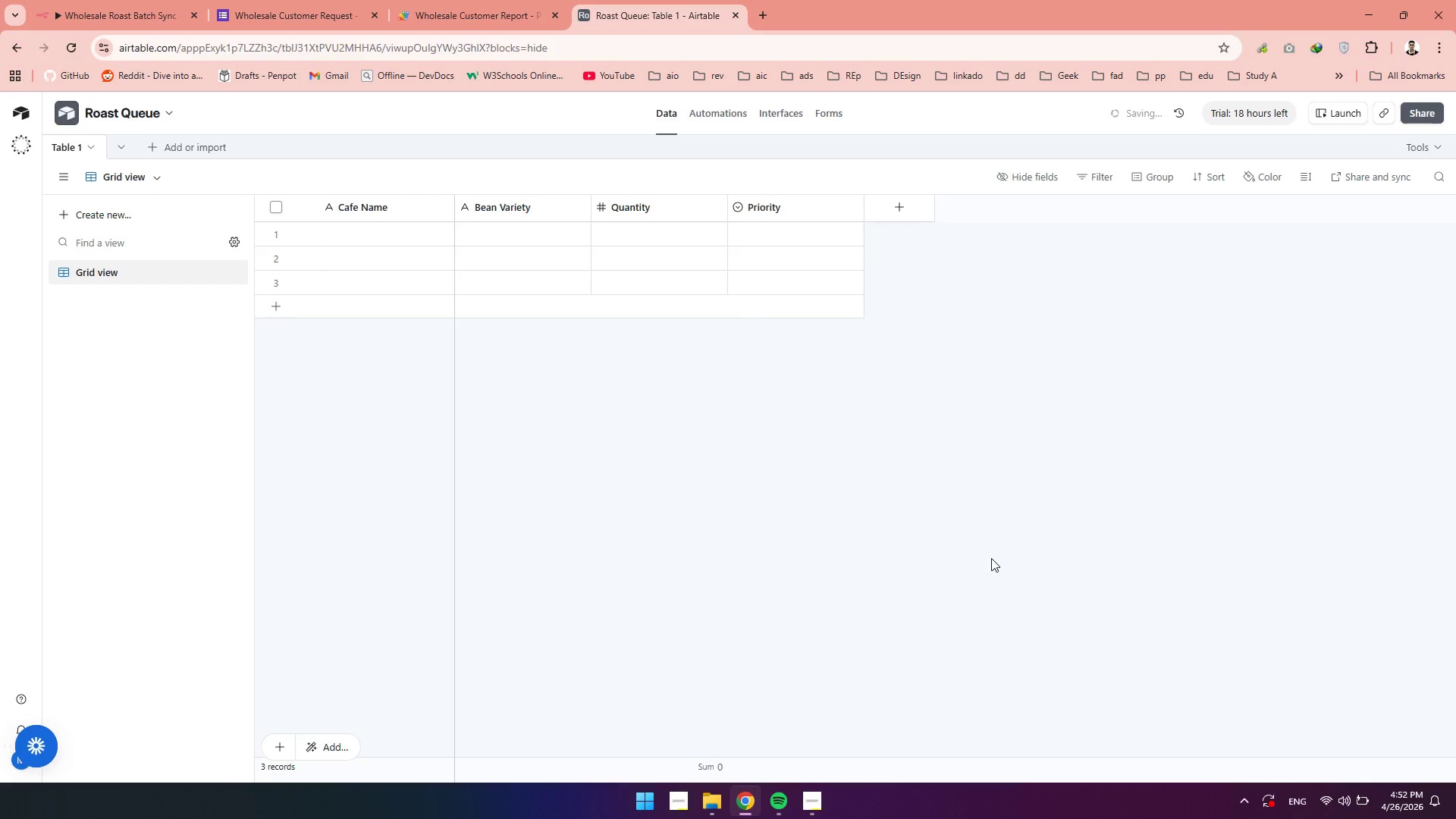 
left_click([814, 813])